 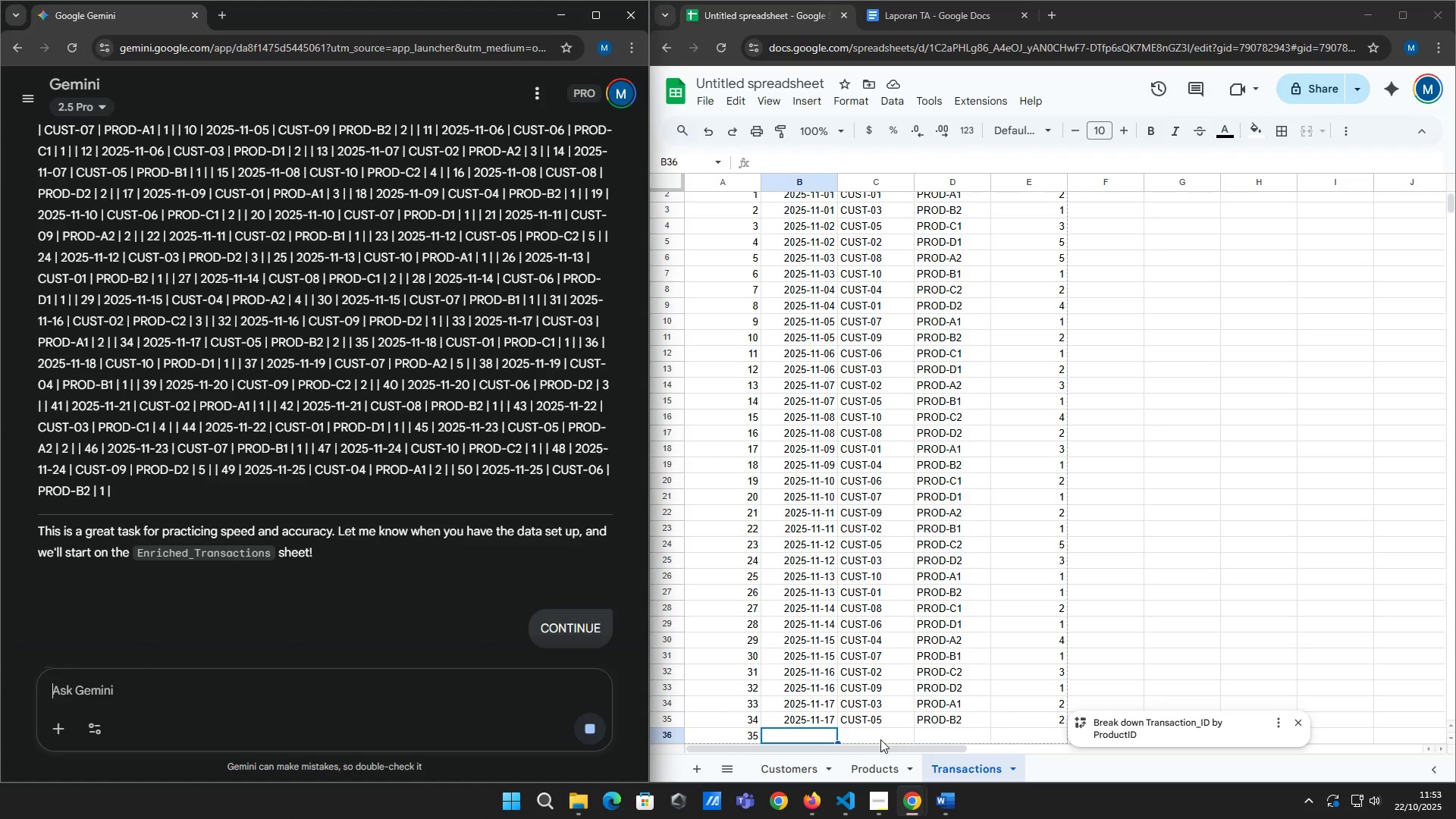 
scroll: coordinate [455, 481], scroll_direction: up, amount: 1.0
 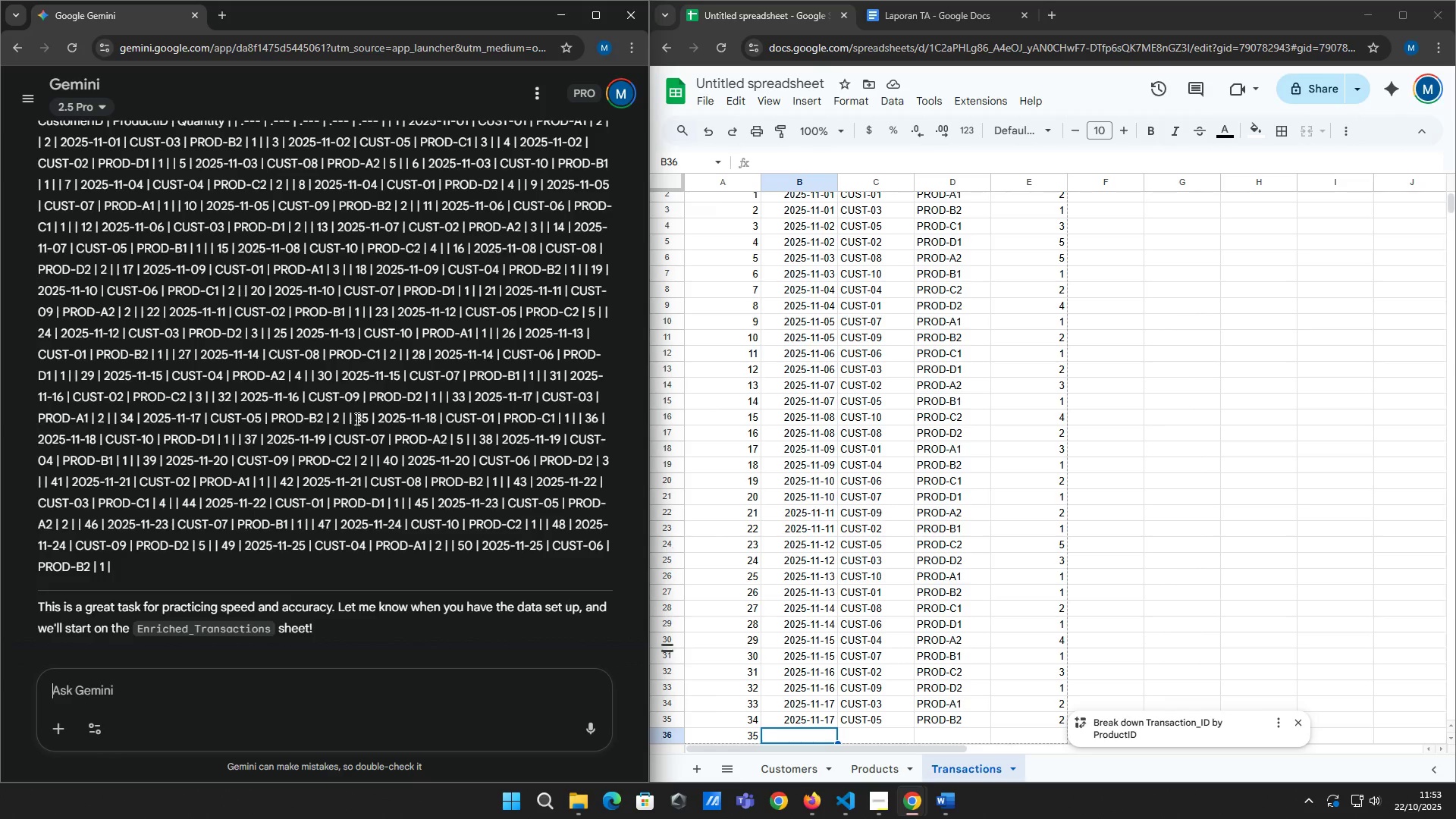 
left_click_drag(start_coordinate=[353, 419], to_coordinate=[404, 560])
 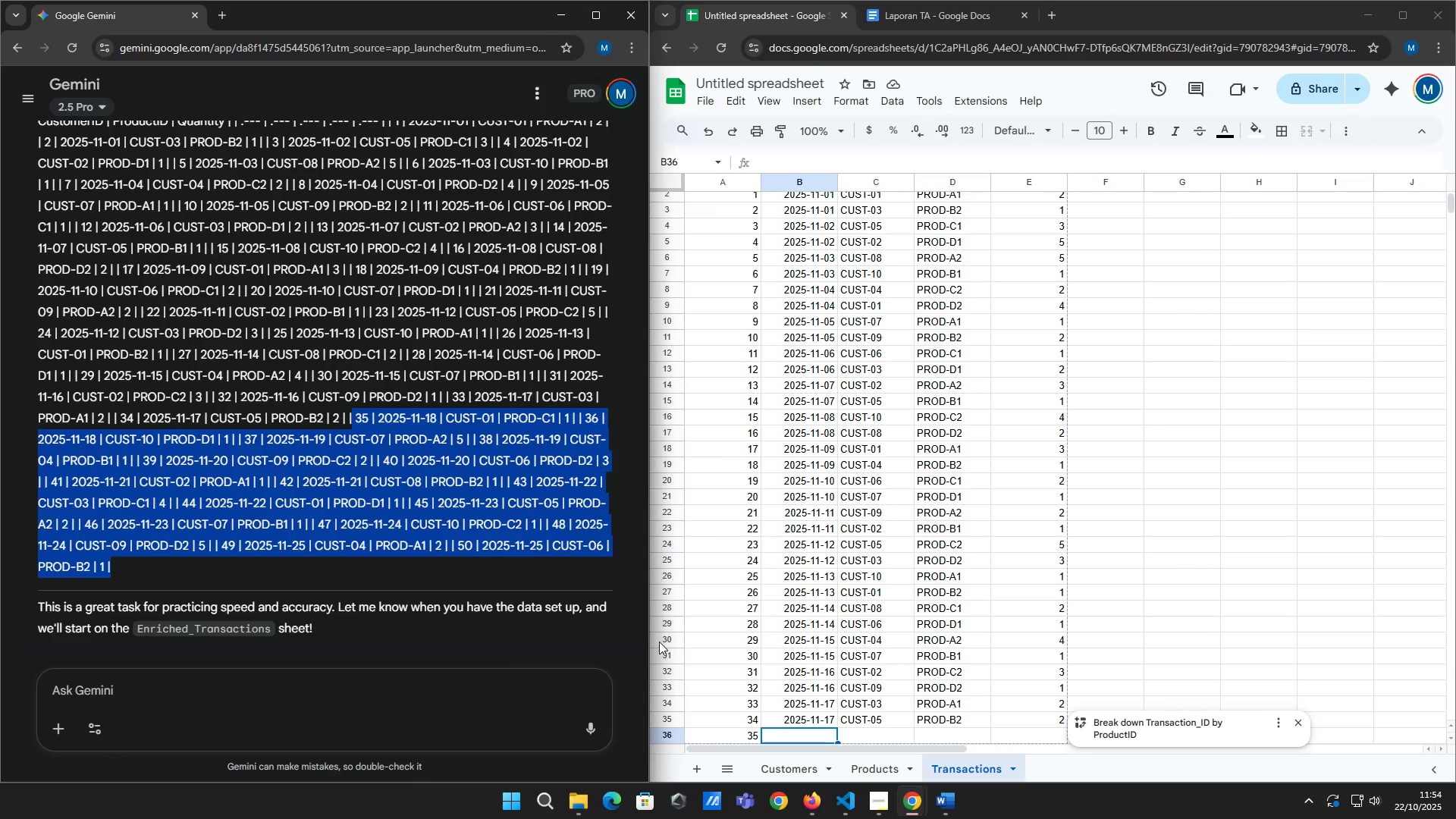 
left_click([369, 410])
 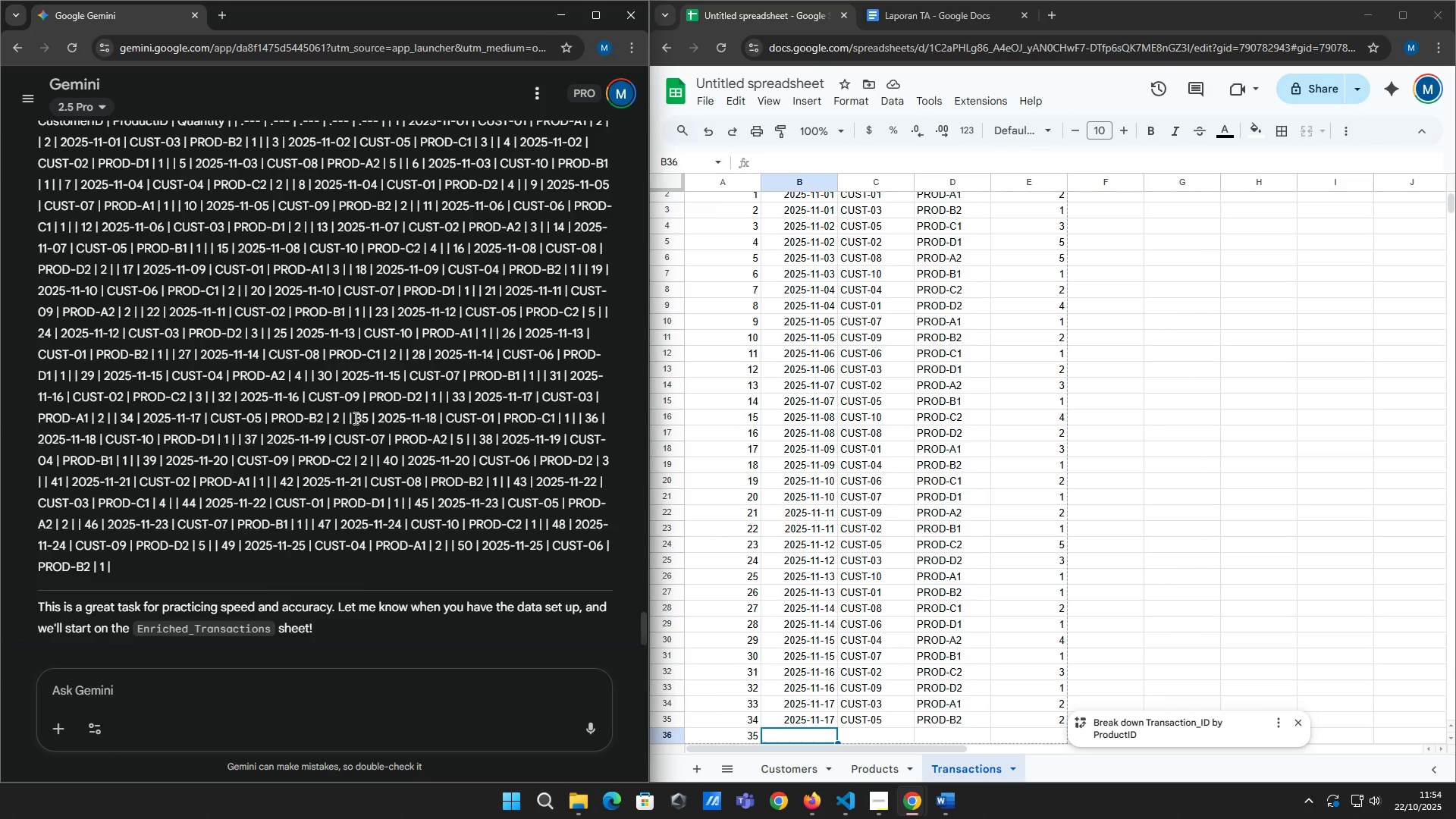 
scroll: coordinate [354, 418], scroll_direction: up, amount: 5.0
 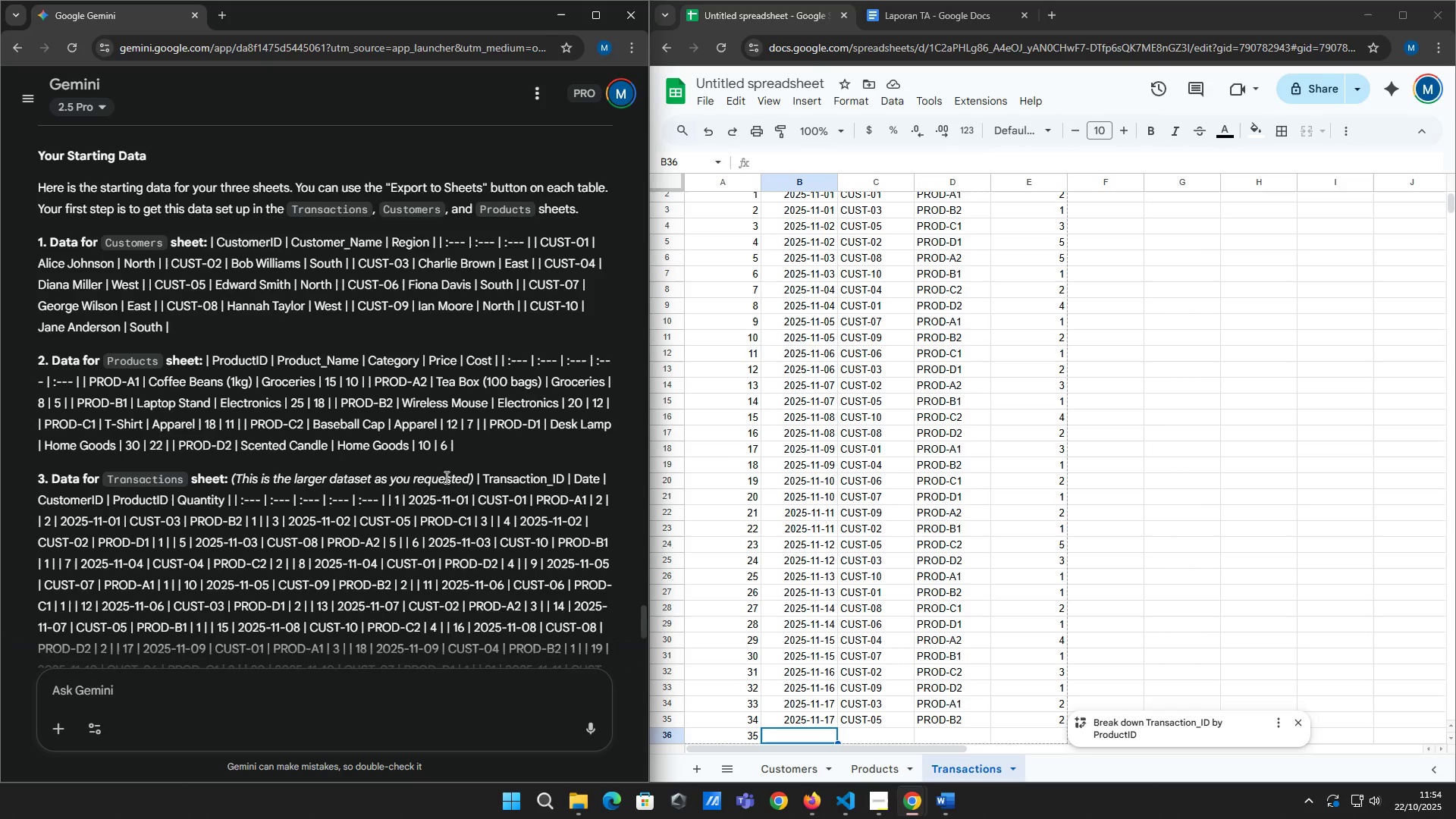 
scroll: coordinate [459, 553], scroll_direction: down, amount: 3.0
 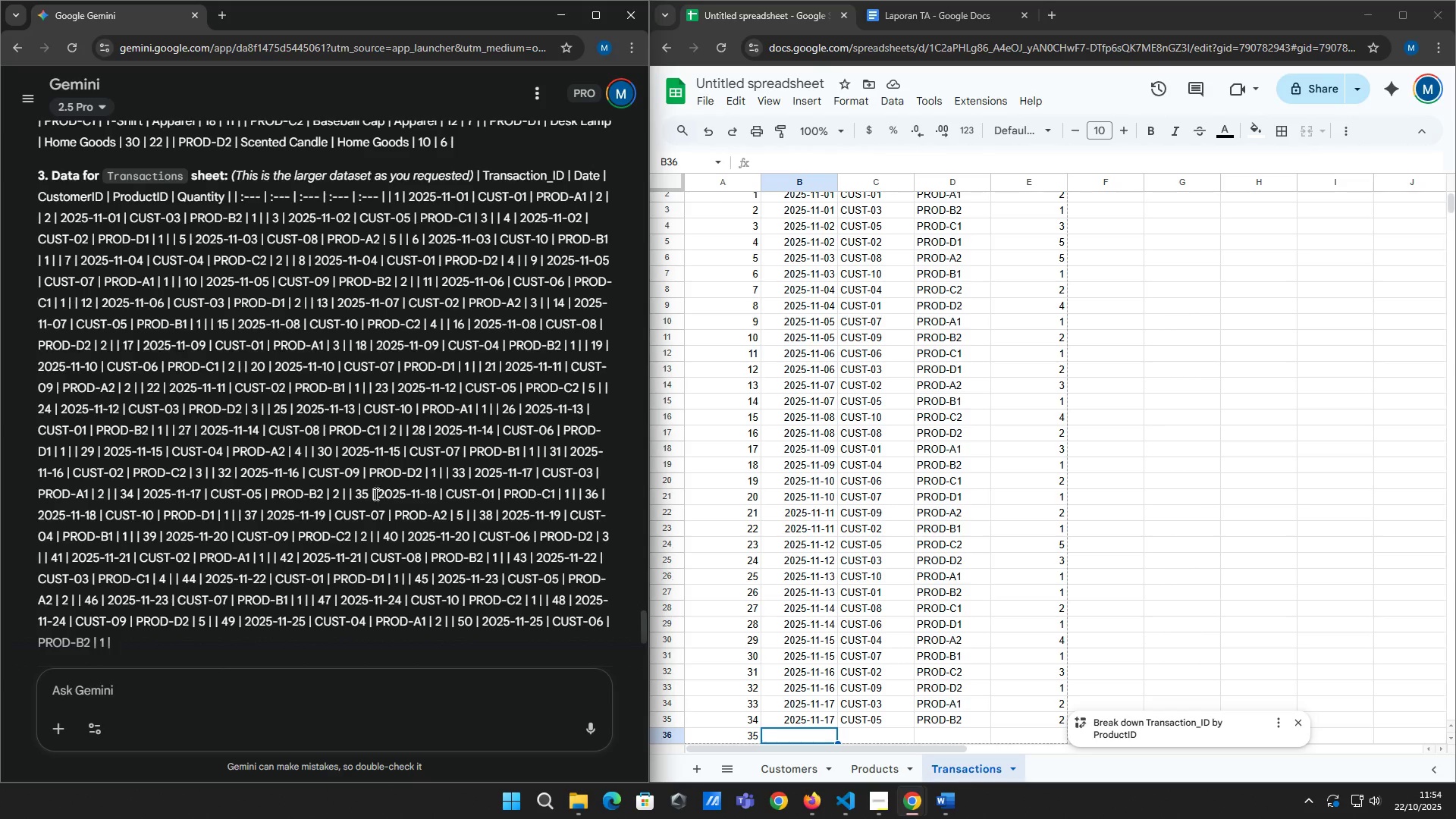 
left_click_drag(start_coordinate=[353, 491], to_coordinate=[577, 491])
 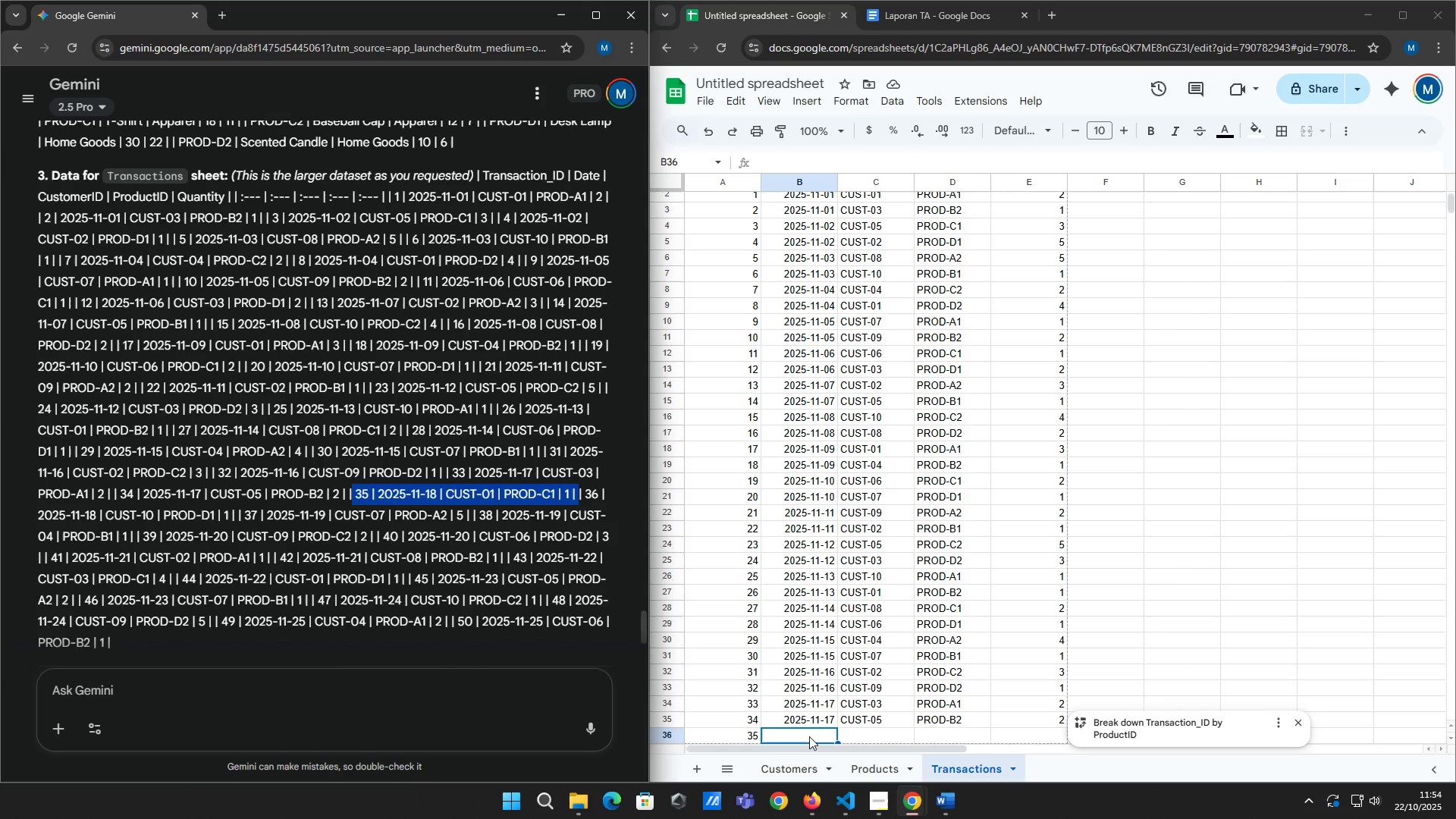 
left_click([809, 736])
 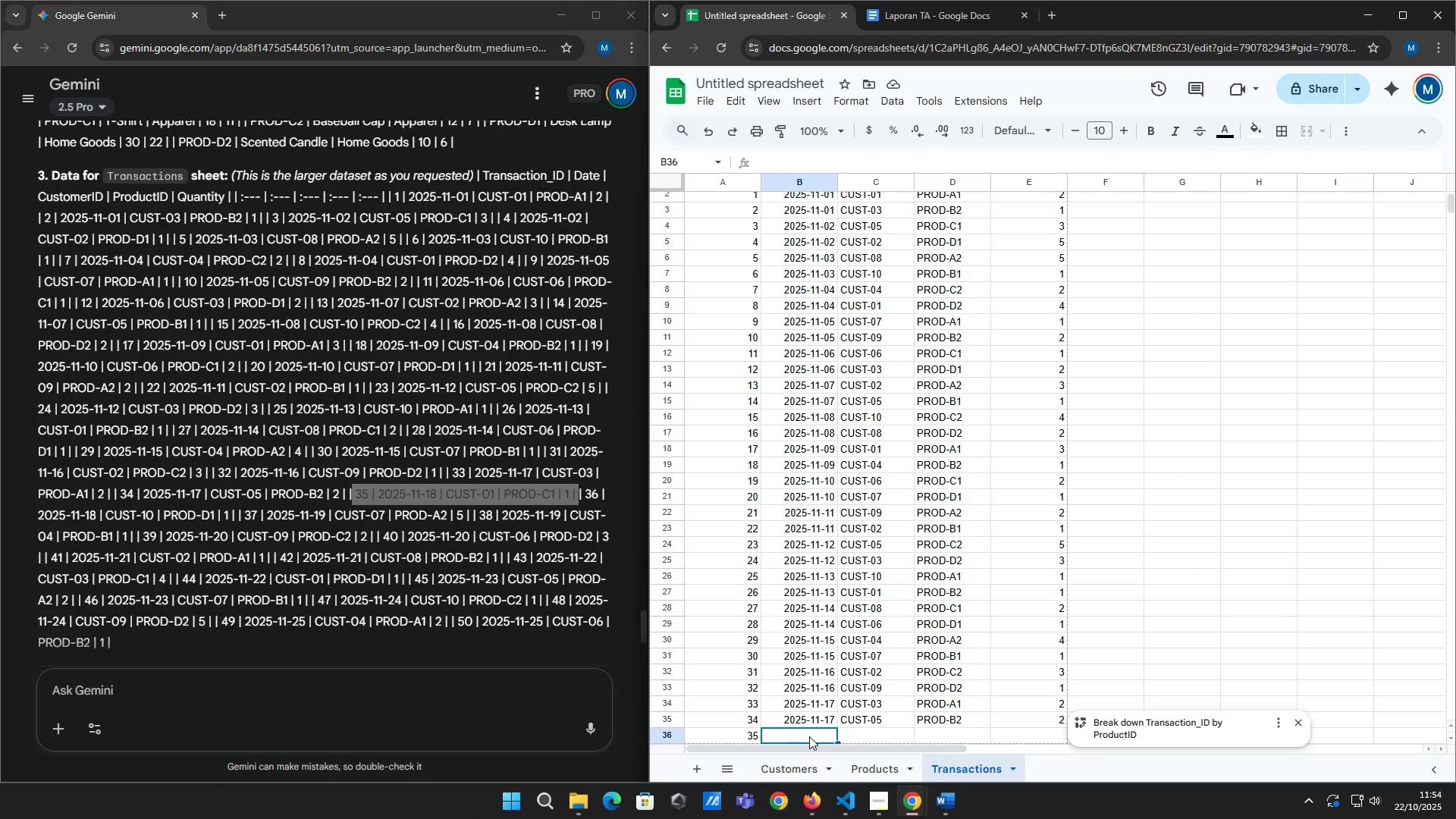 
type(220)
key(Backspace)
key(Backspace)
type(025-11-18)
key(Tab)
type(cust-01)
key(Tab)
type(prod-c1)
key(Tab)
type(1)
 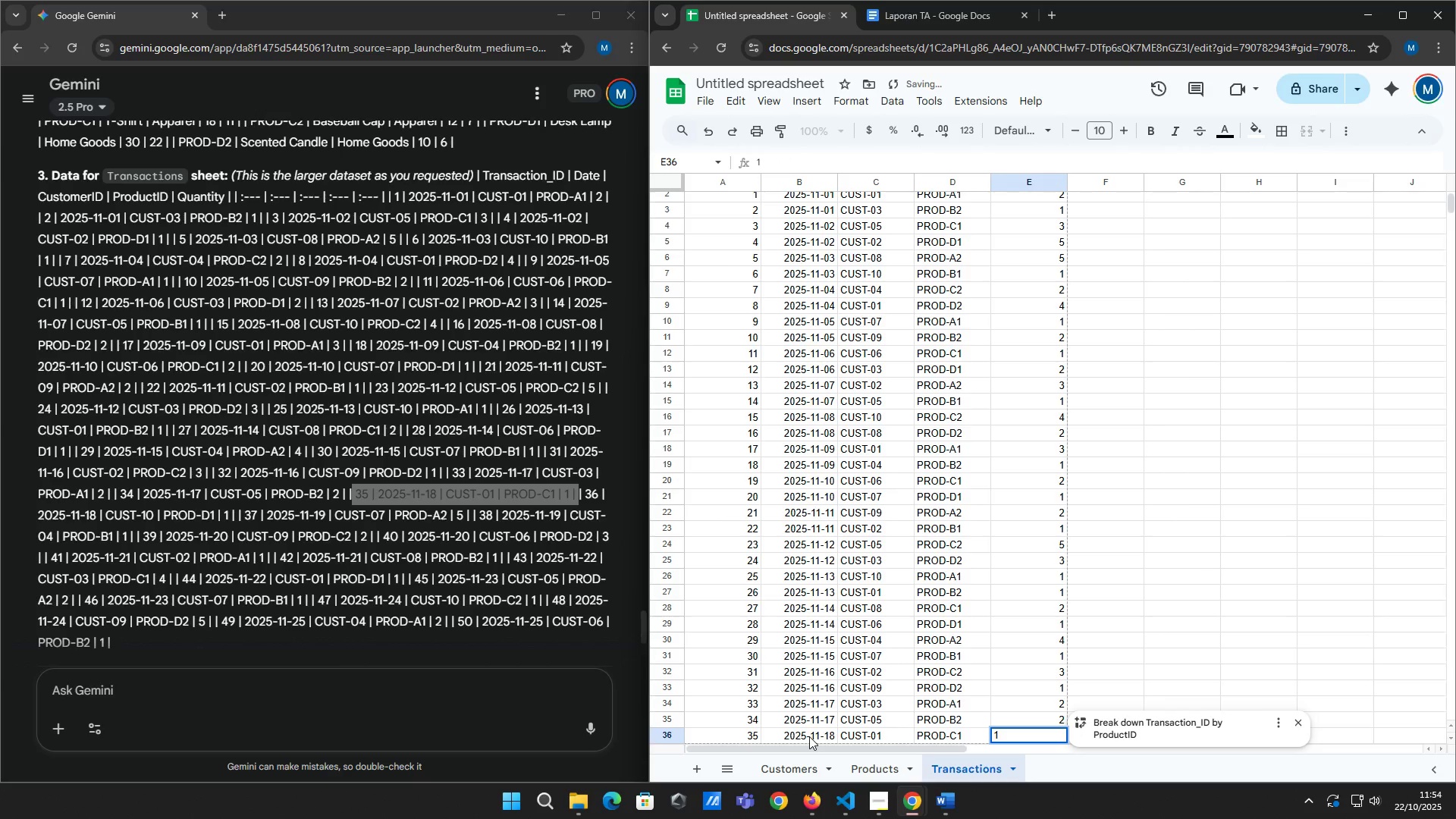 
key(Enter)
 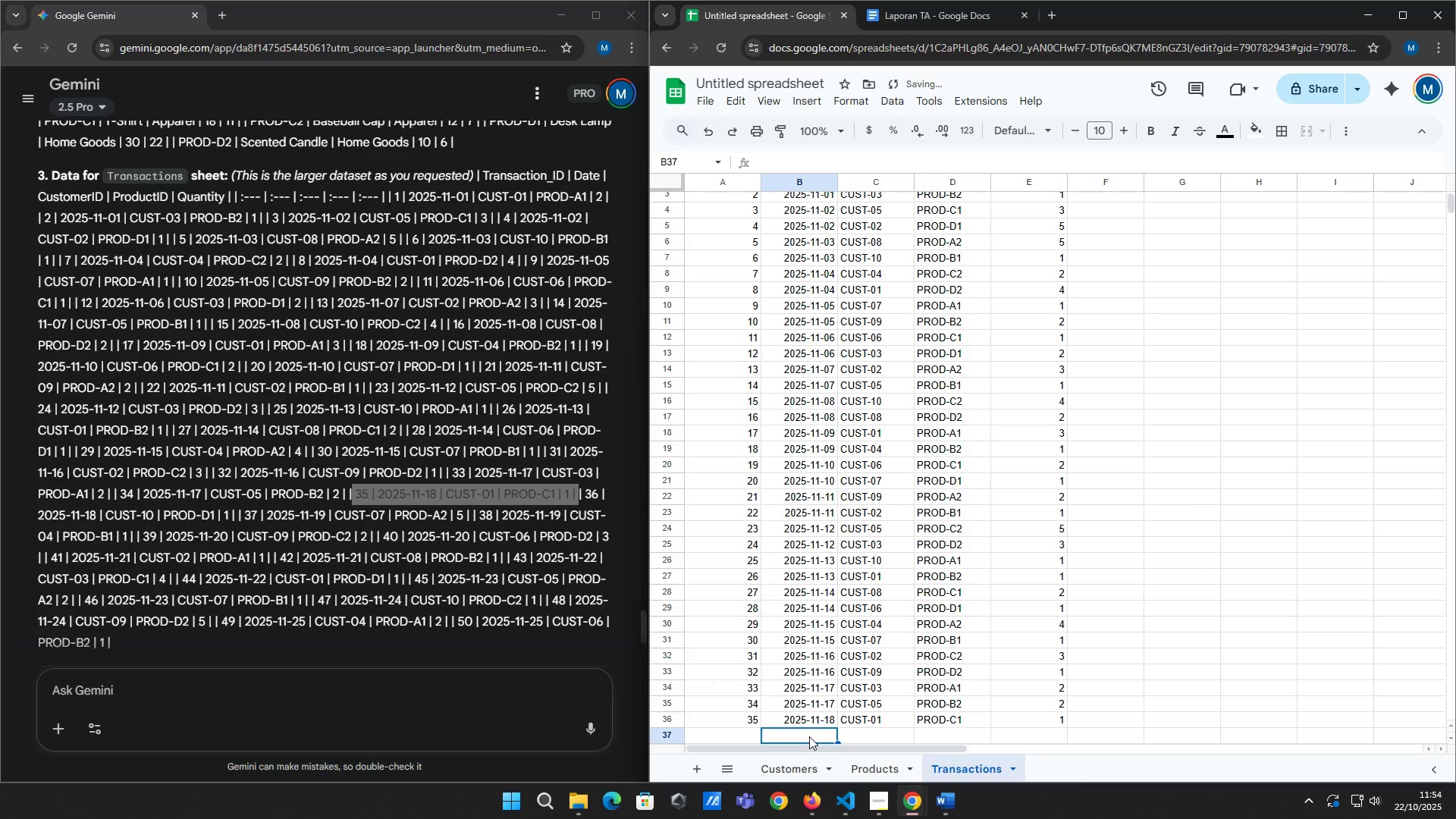 
key(ArrowLeft)
 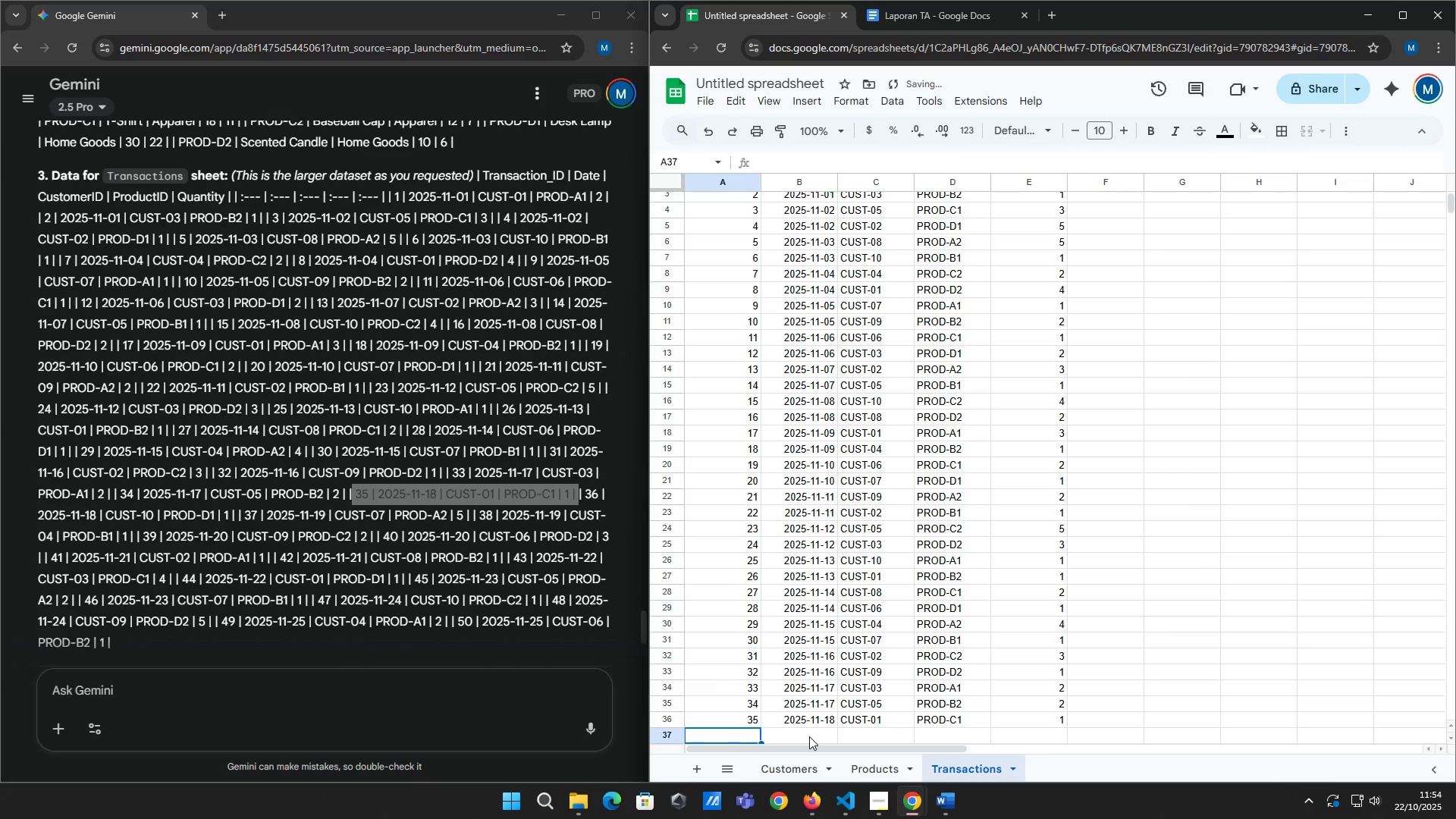 
type(36)
key(Tab)
 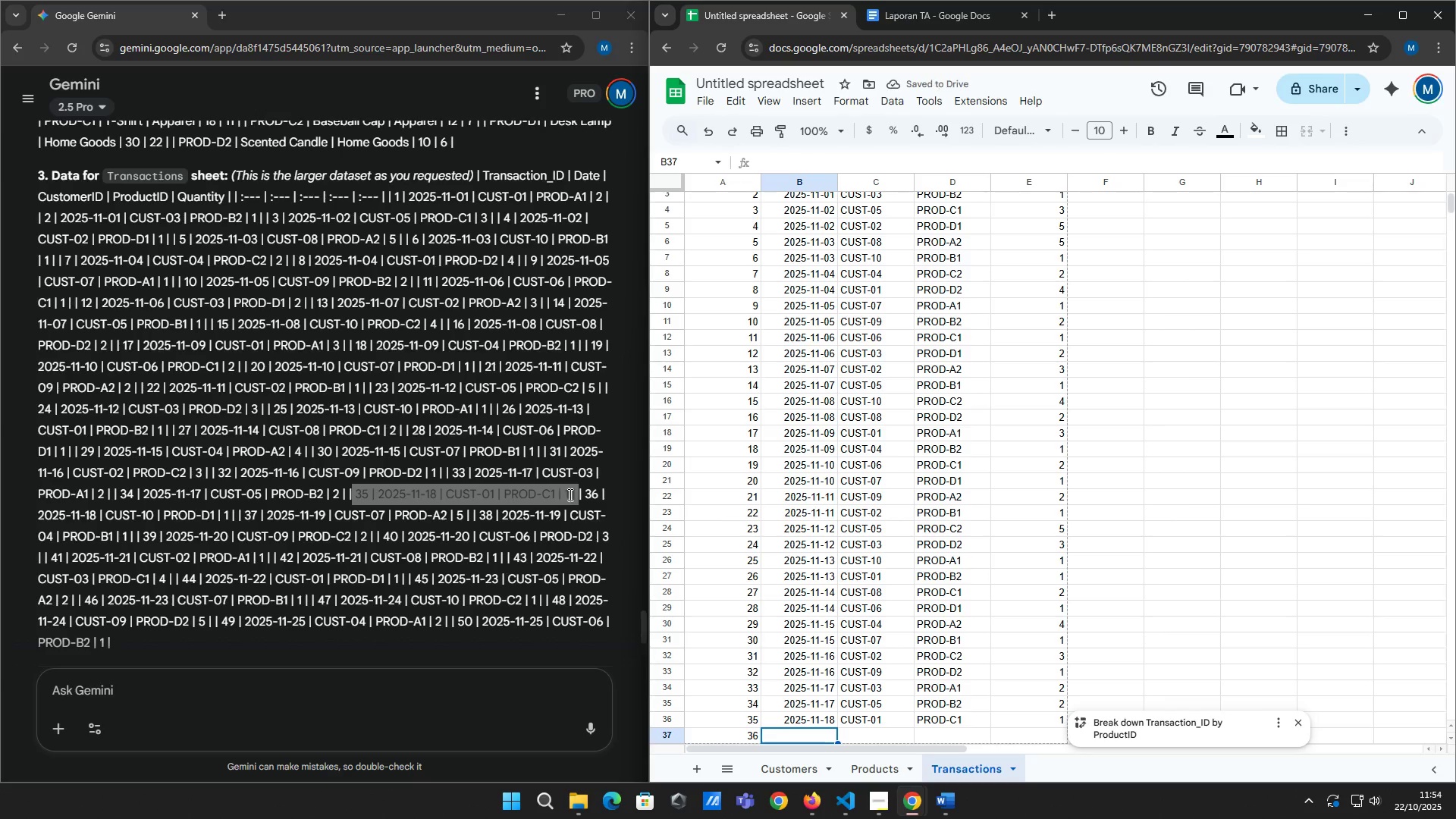 
left_click_drag(start_coordinate=[583, 496], to_coordinate=[230, 516])
 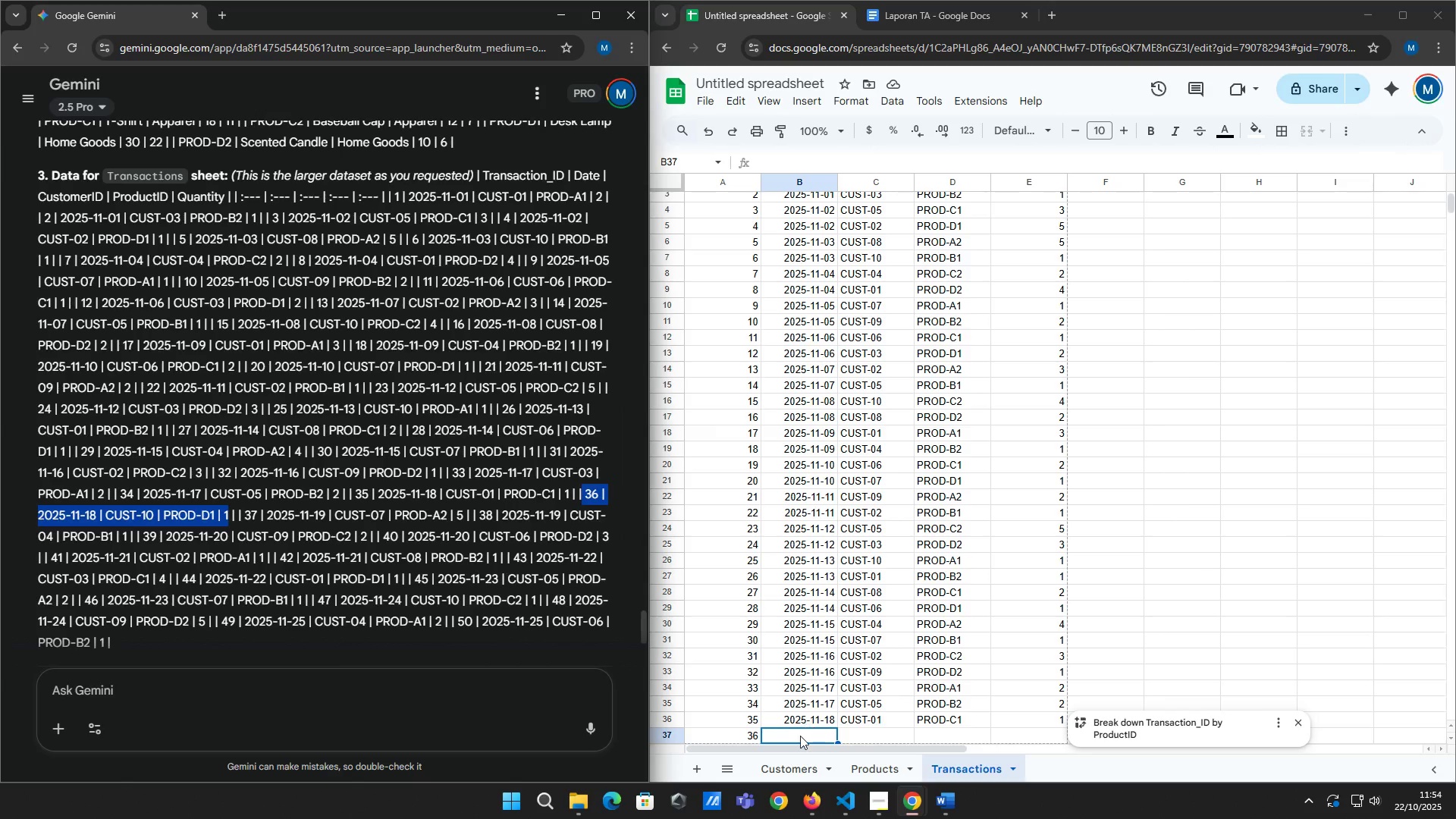 
left_click([800, 736])
 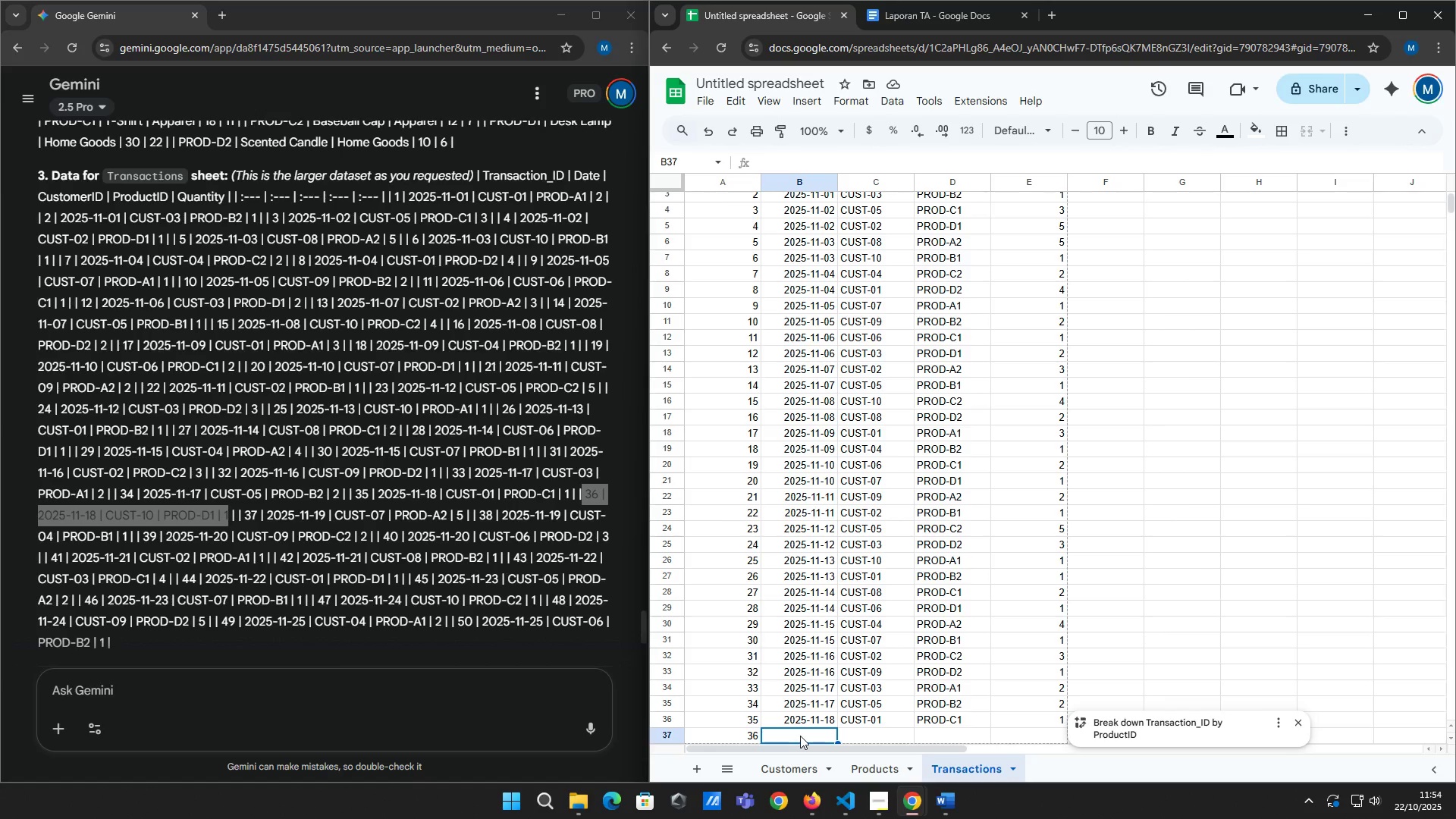 
type(2025-11-18)
key(Tab)
type(custr)
key(Backspace)
type(-10)
key(Tab)
type(prod-d1)
key(Tab)
type(1)
 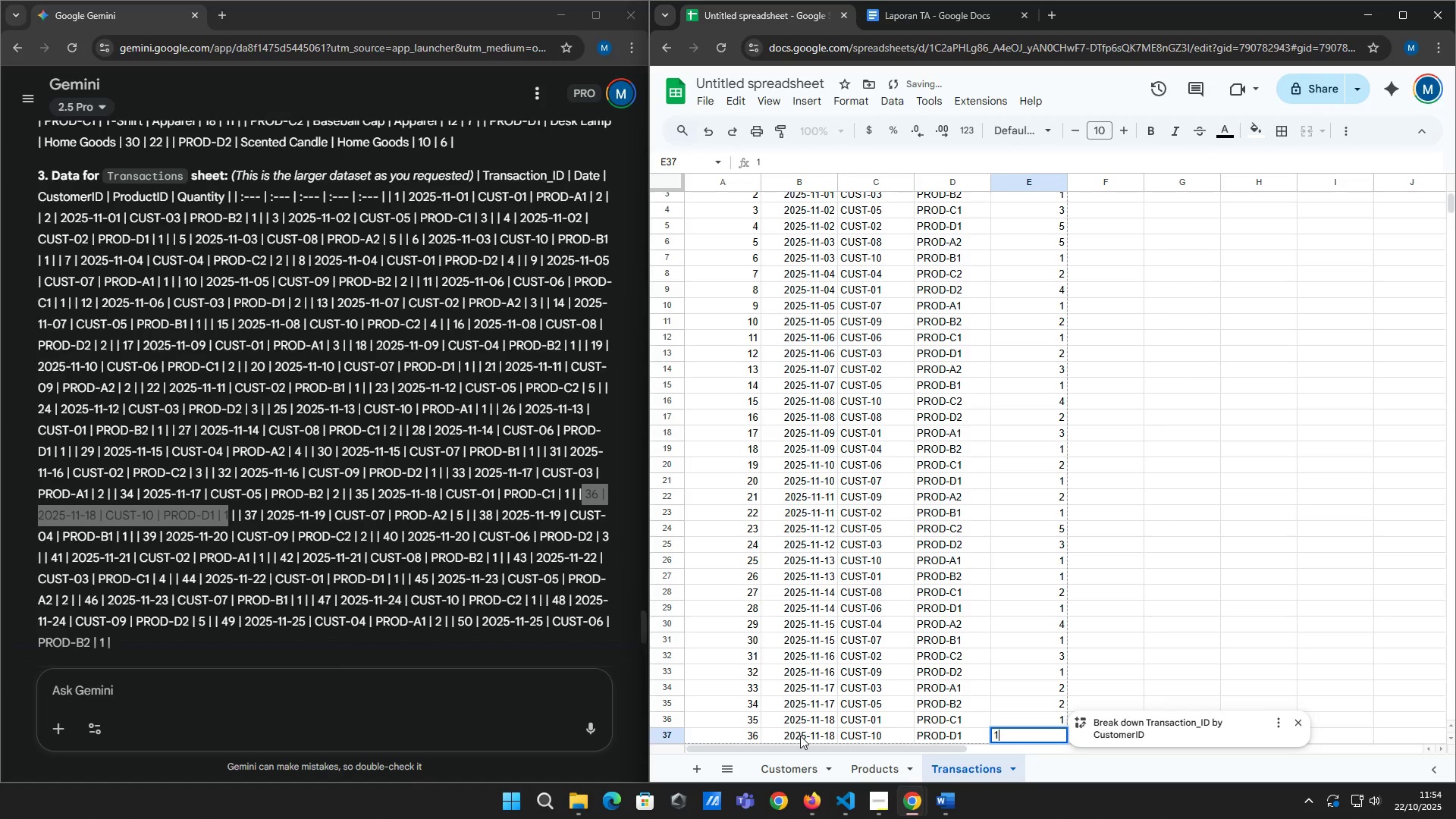 
key(Enter)
 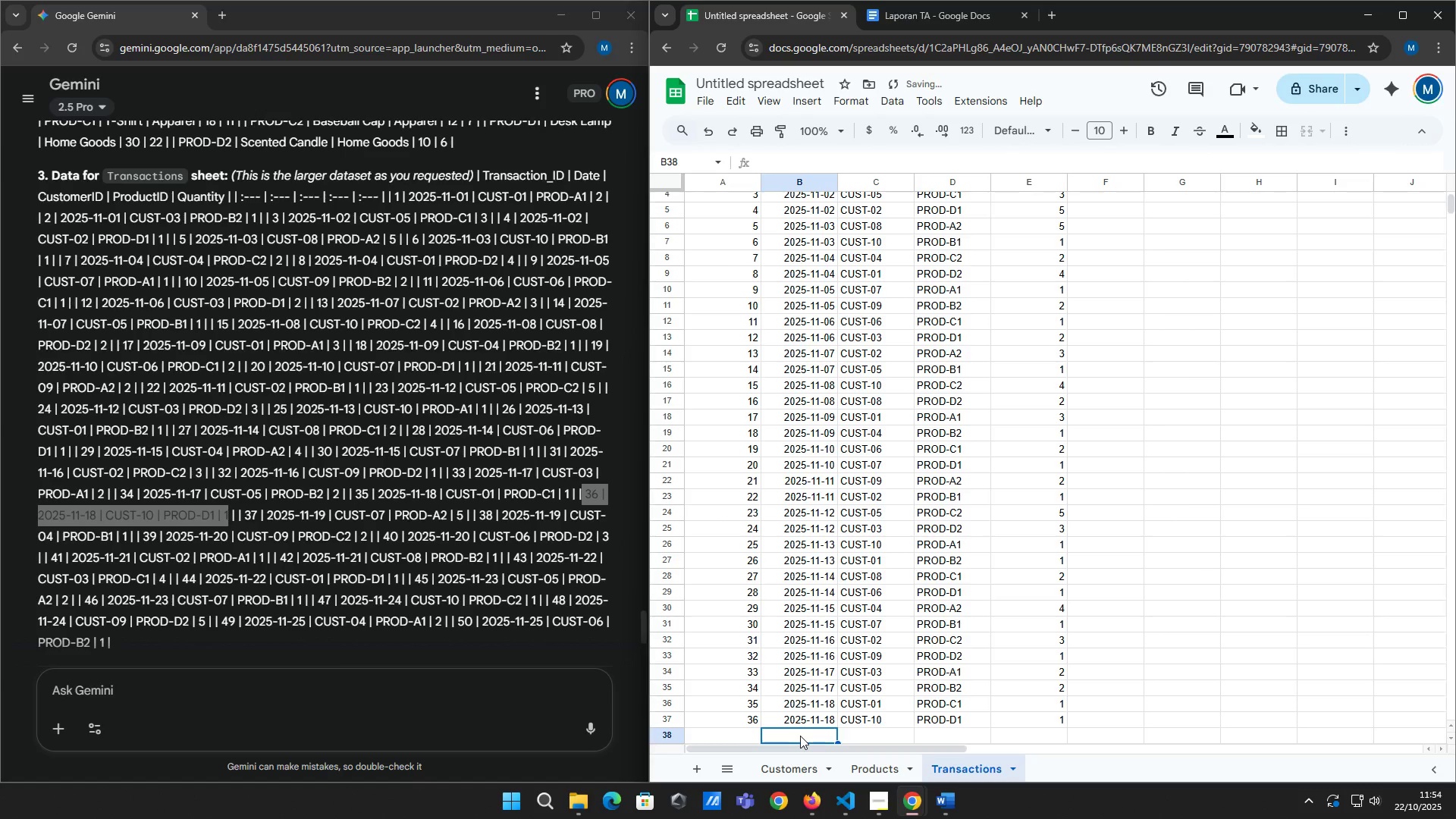 
key(ArrowLeft)
 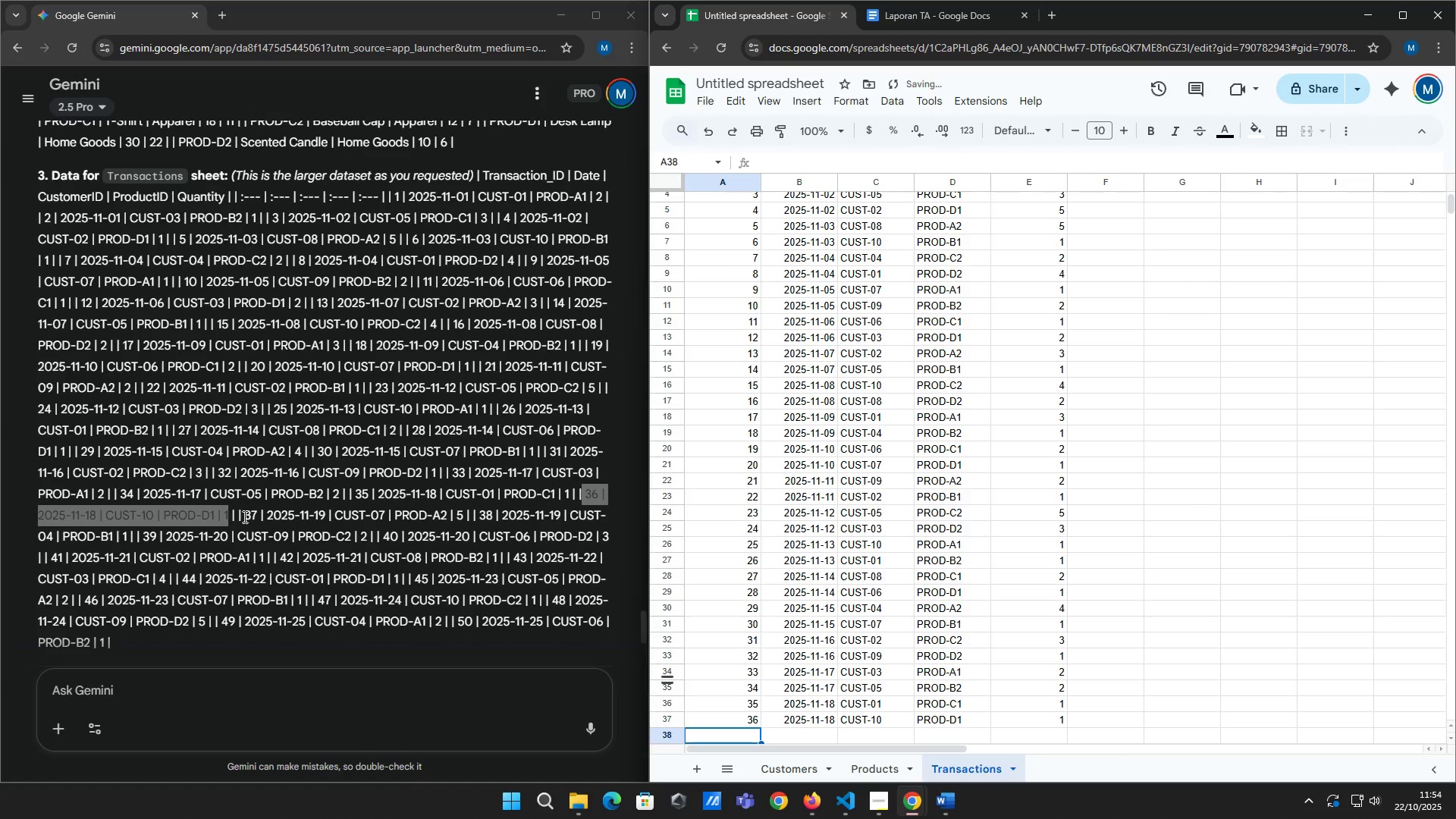 
left_click_drag(start_coordinate=[243, 516], to_coordinate=[464, 513])
 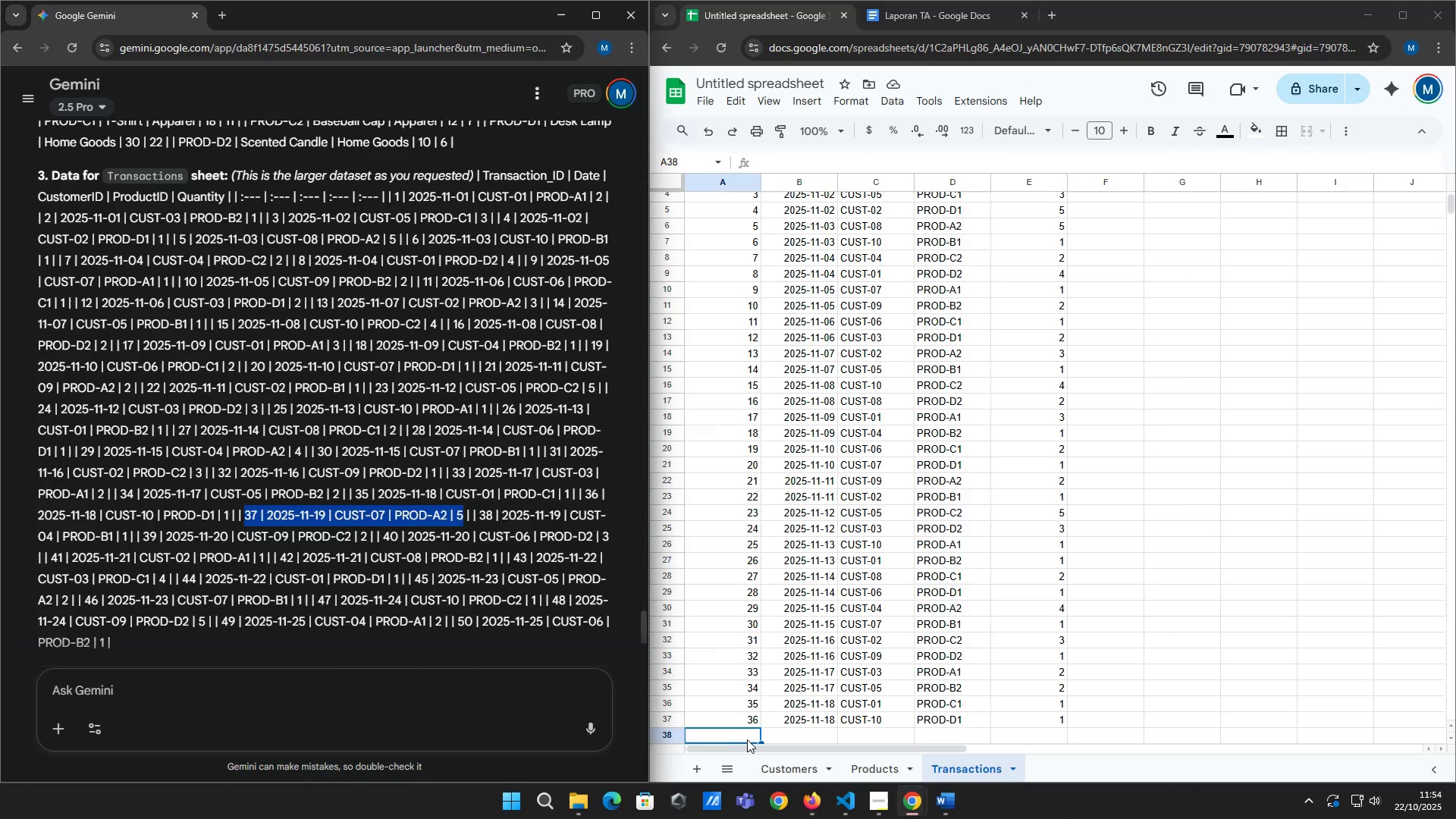 
left_click([747, 739])
 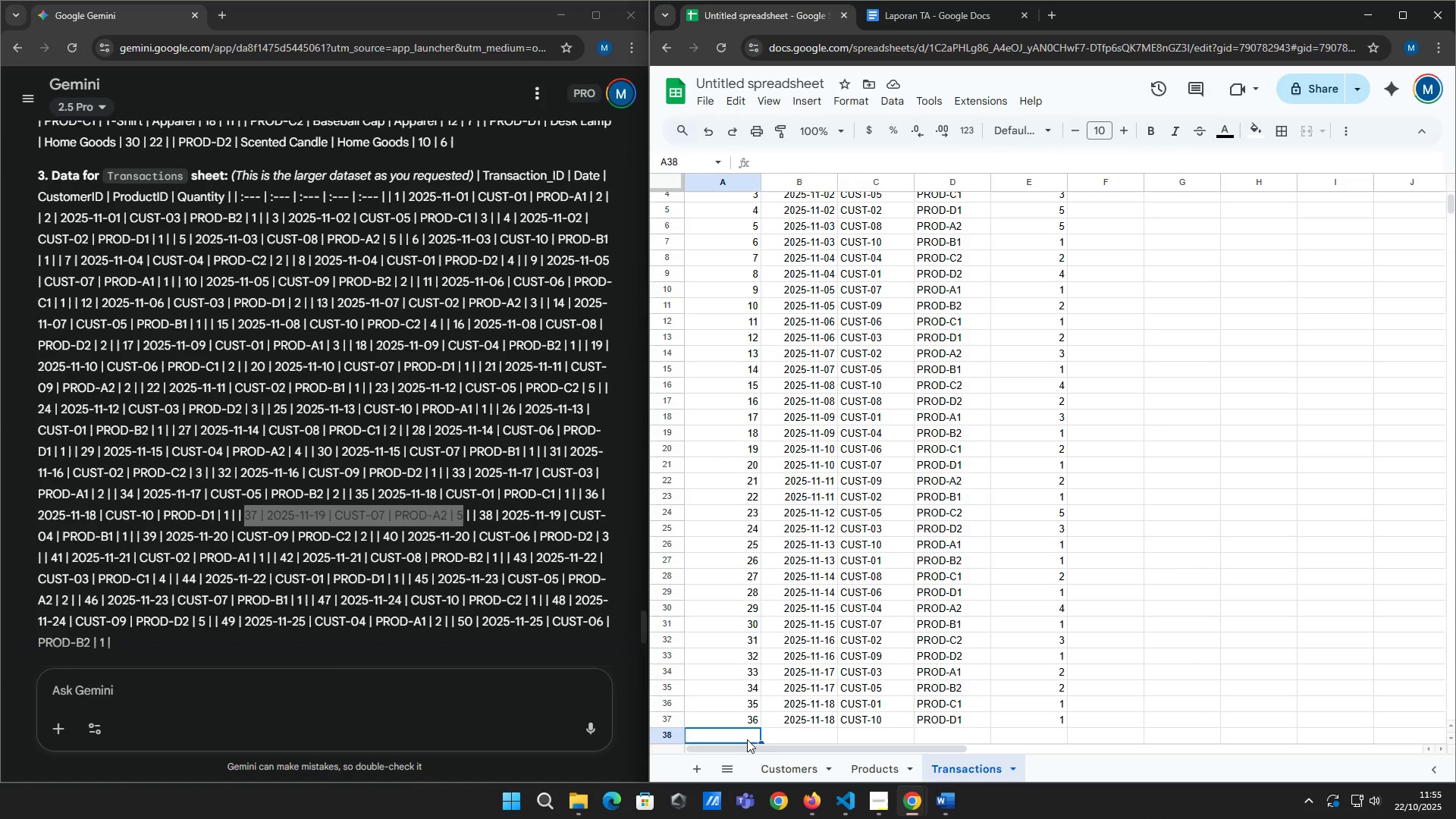 
type(37)
key(Tab)
type(2025-11-19)
key(Tab)
type(cust-07)
key(Tab)
type(prod)
 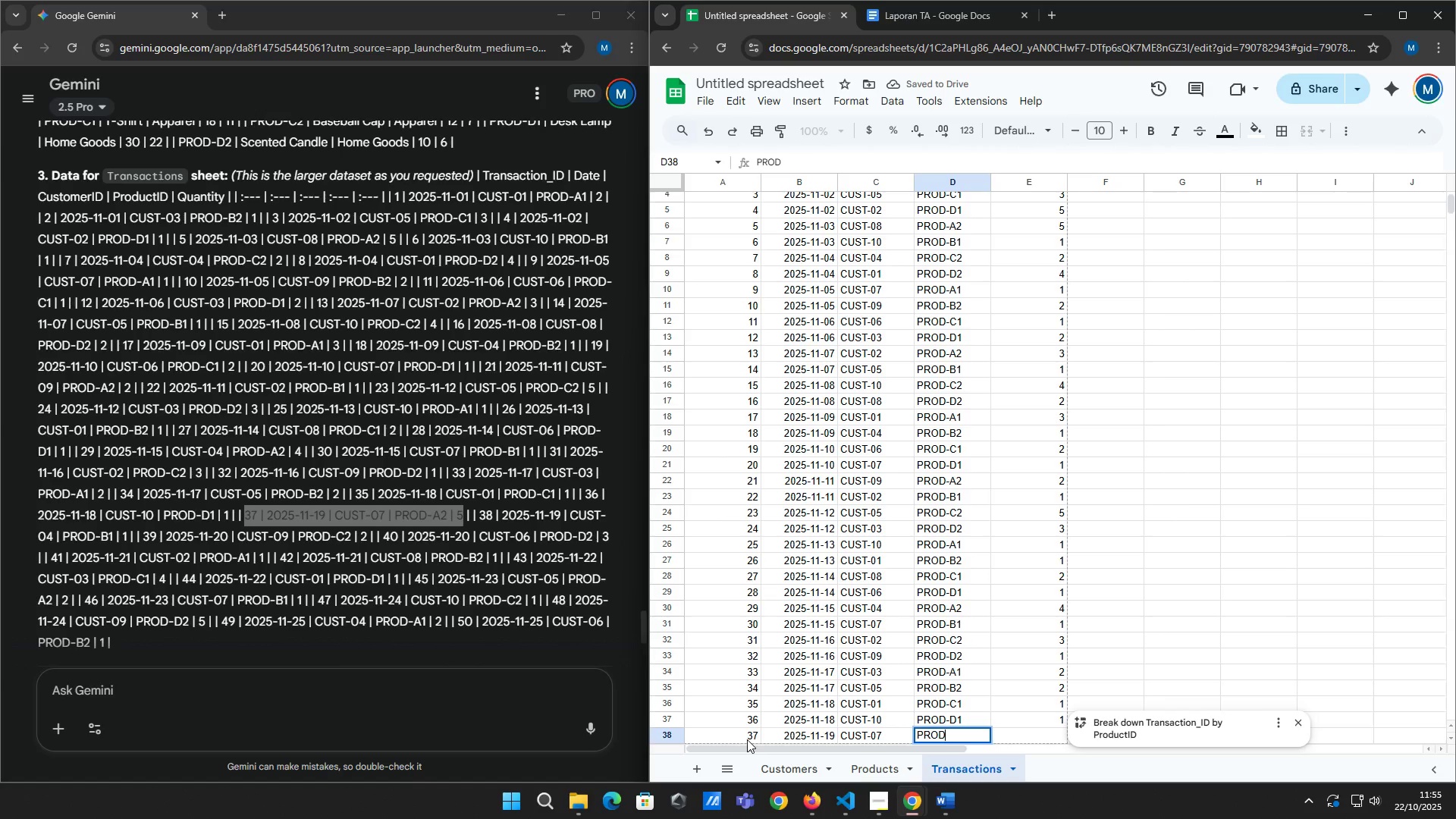 
type(-a2)
 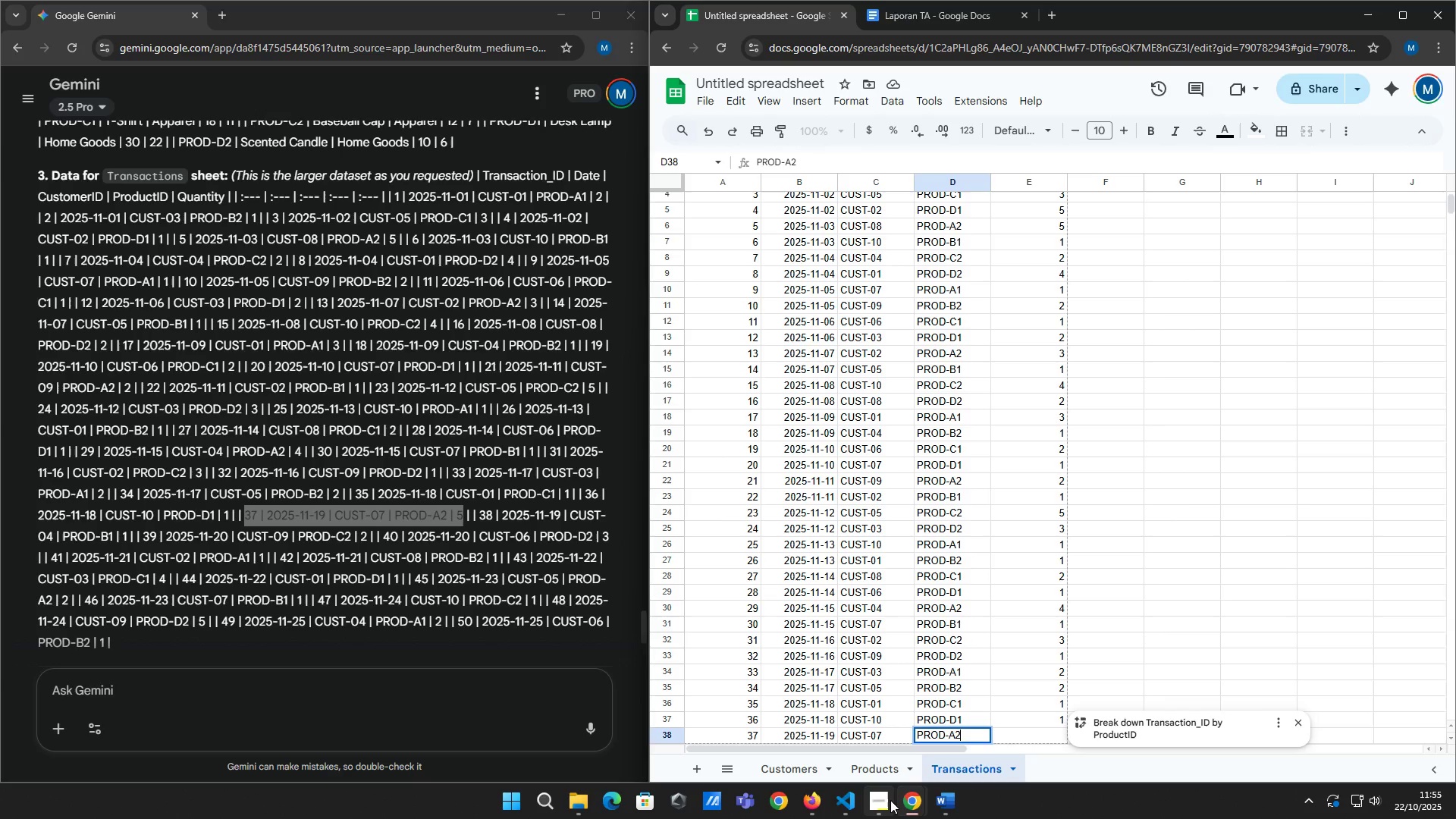 
left_click([883, 802])